 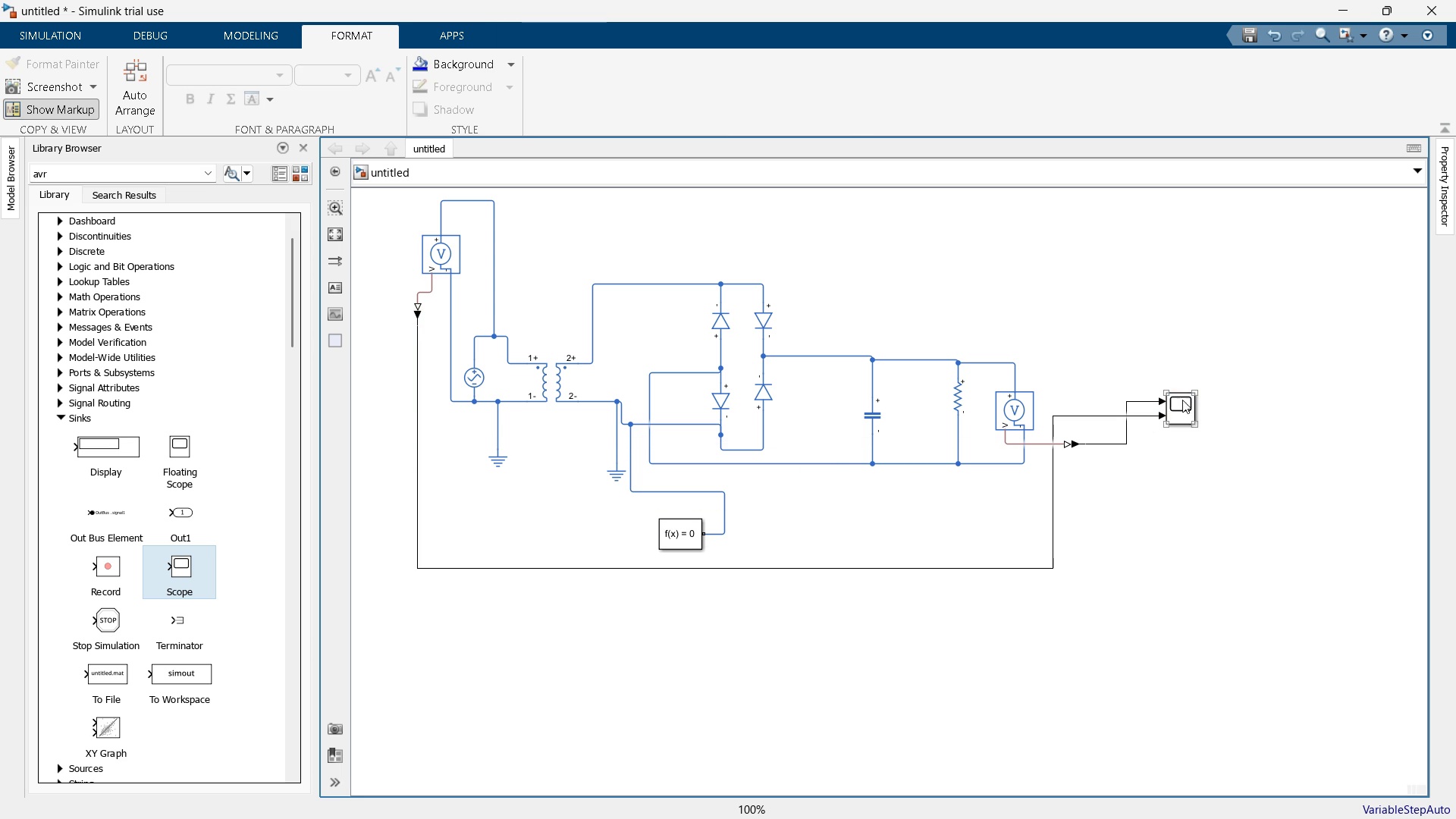 
left_click([75, 36])
 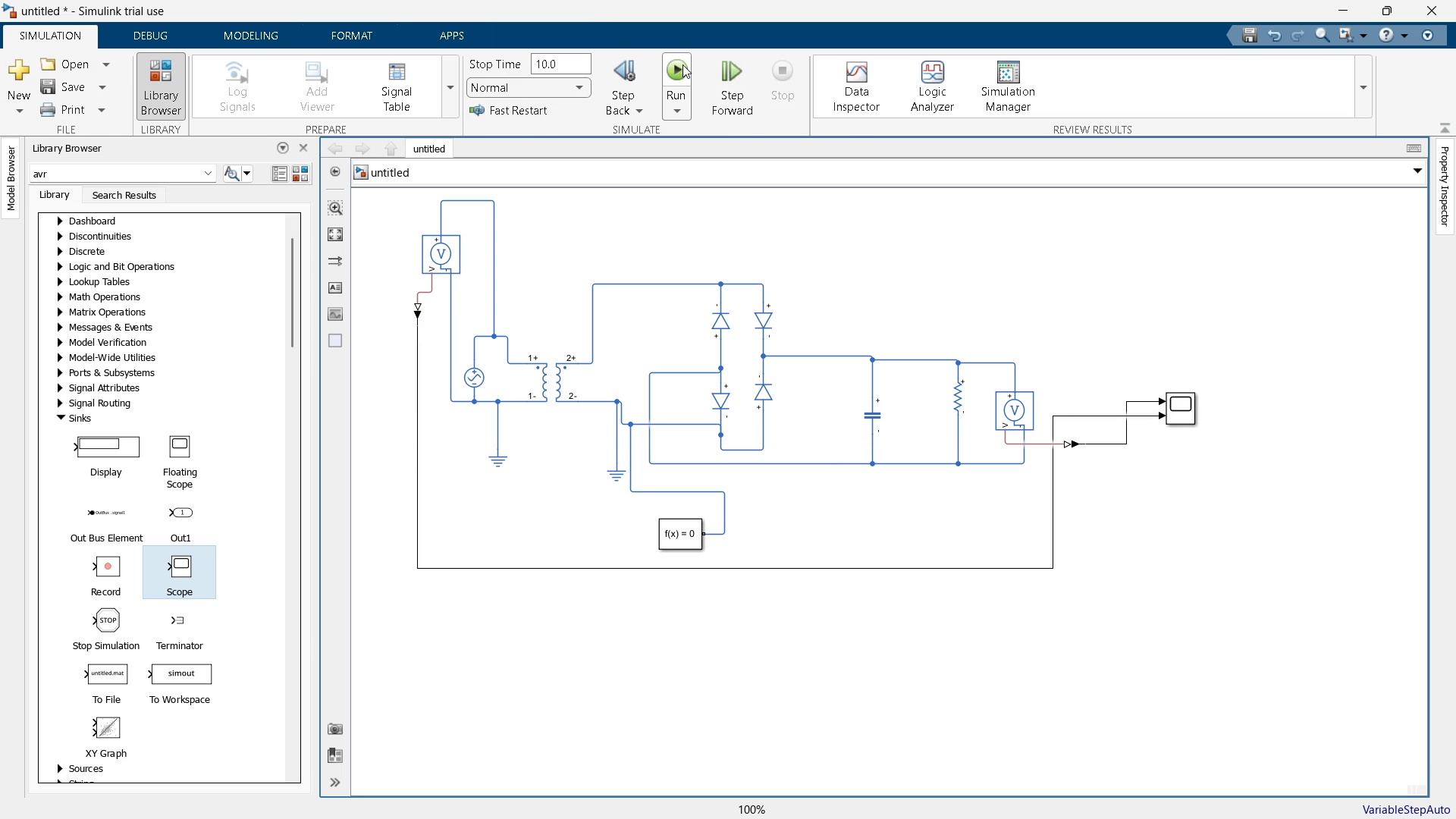 
left_click([682, 64])
 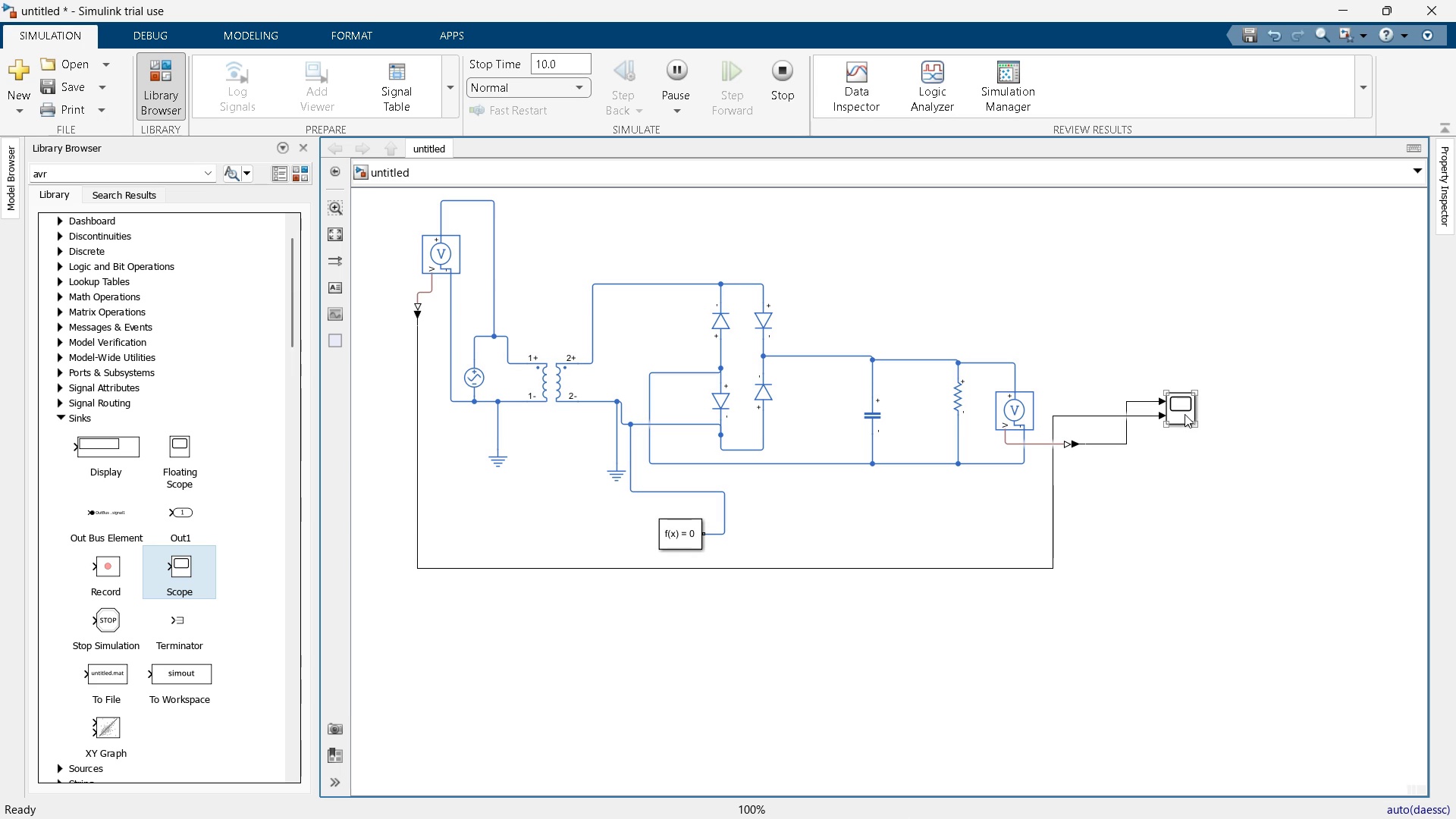 
double_click([1185, 413])
 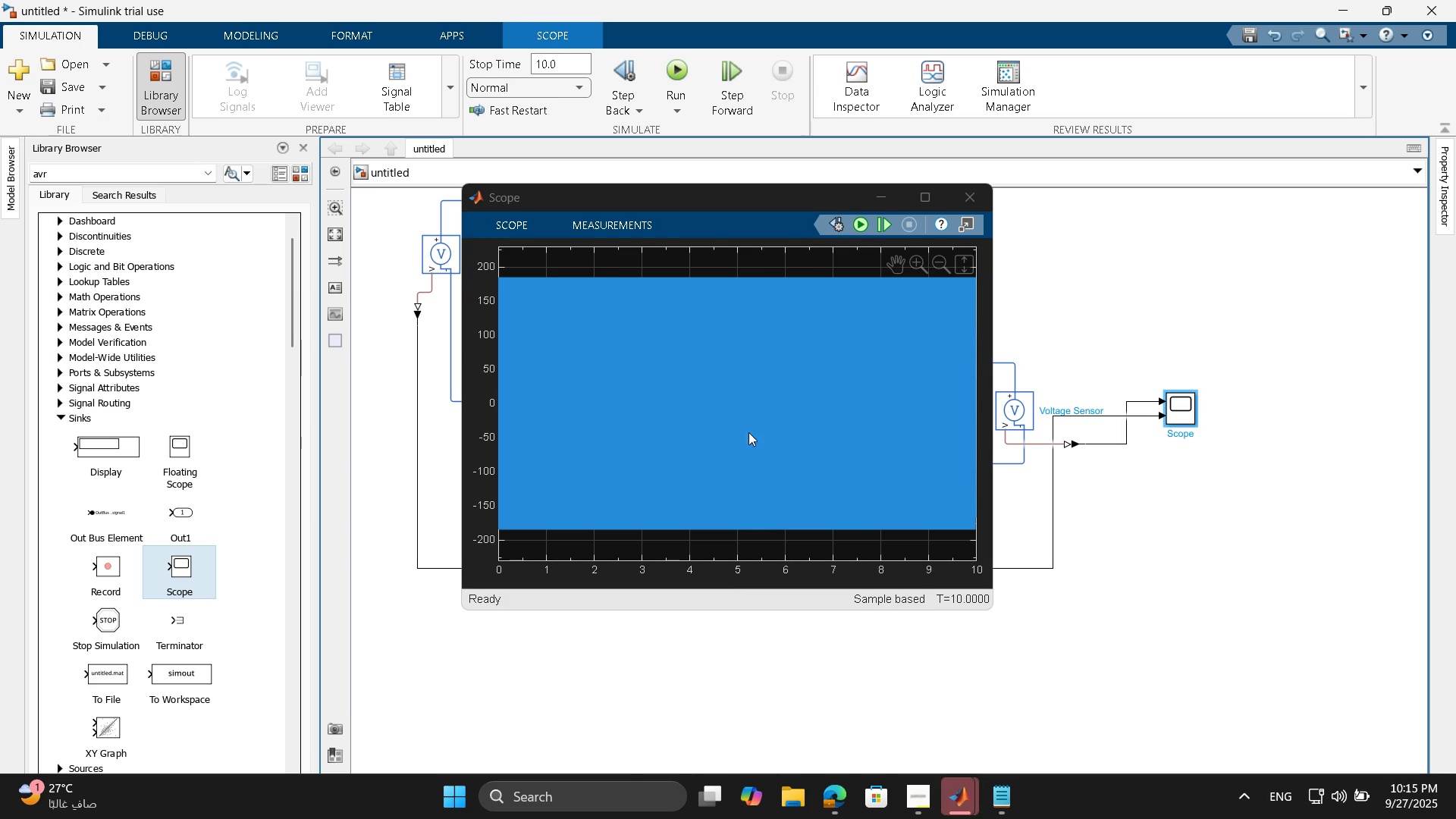 
wait(6.83)
 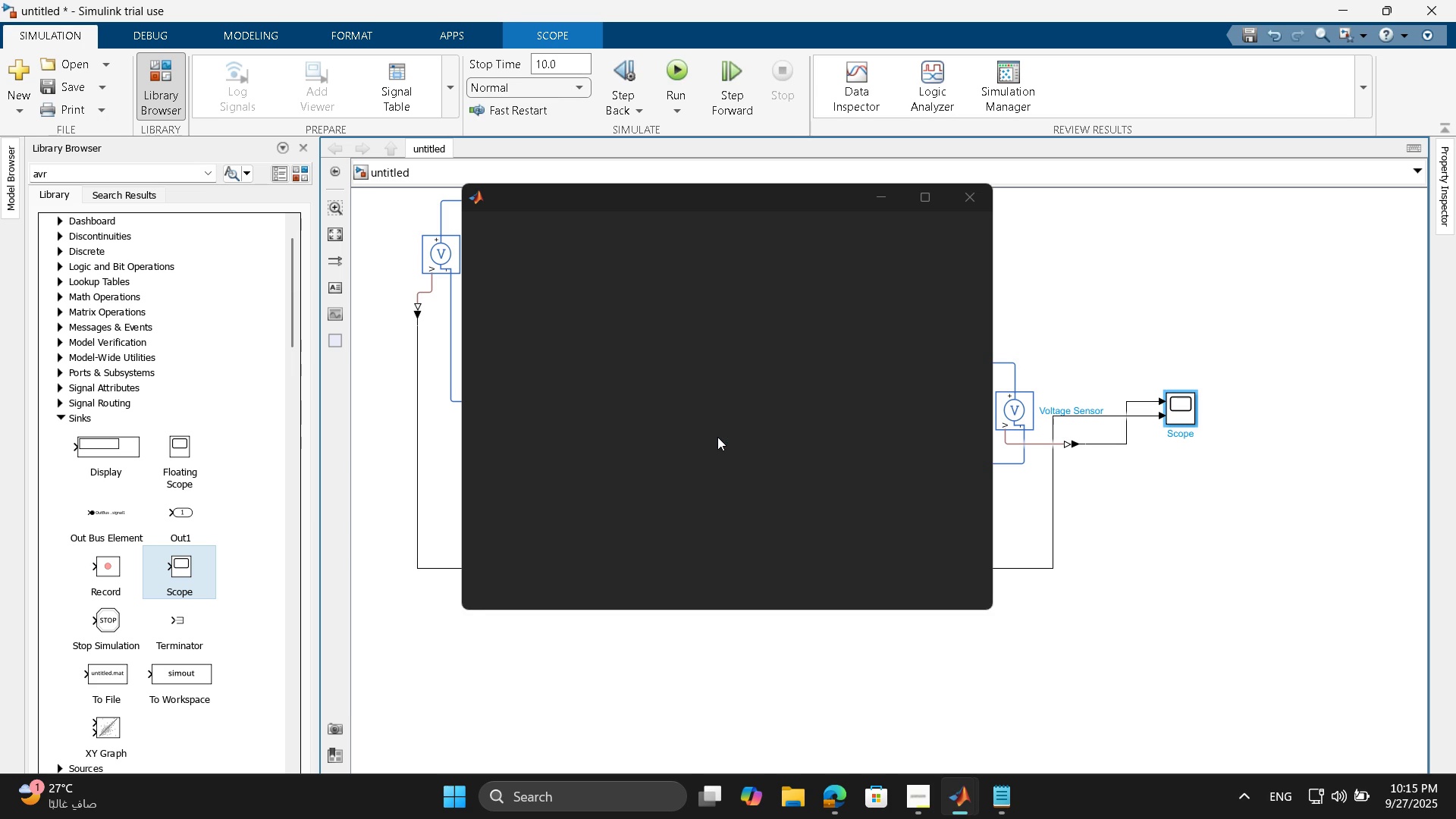 
left_click([559, 62])
 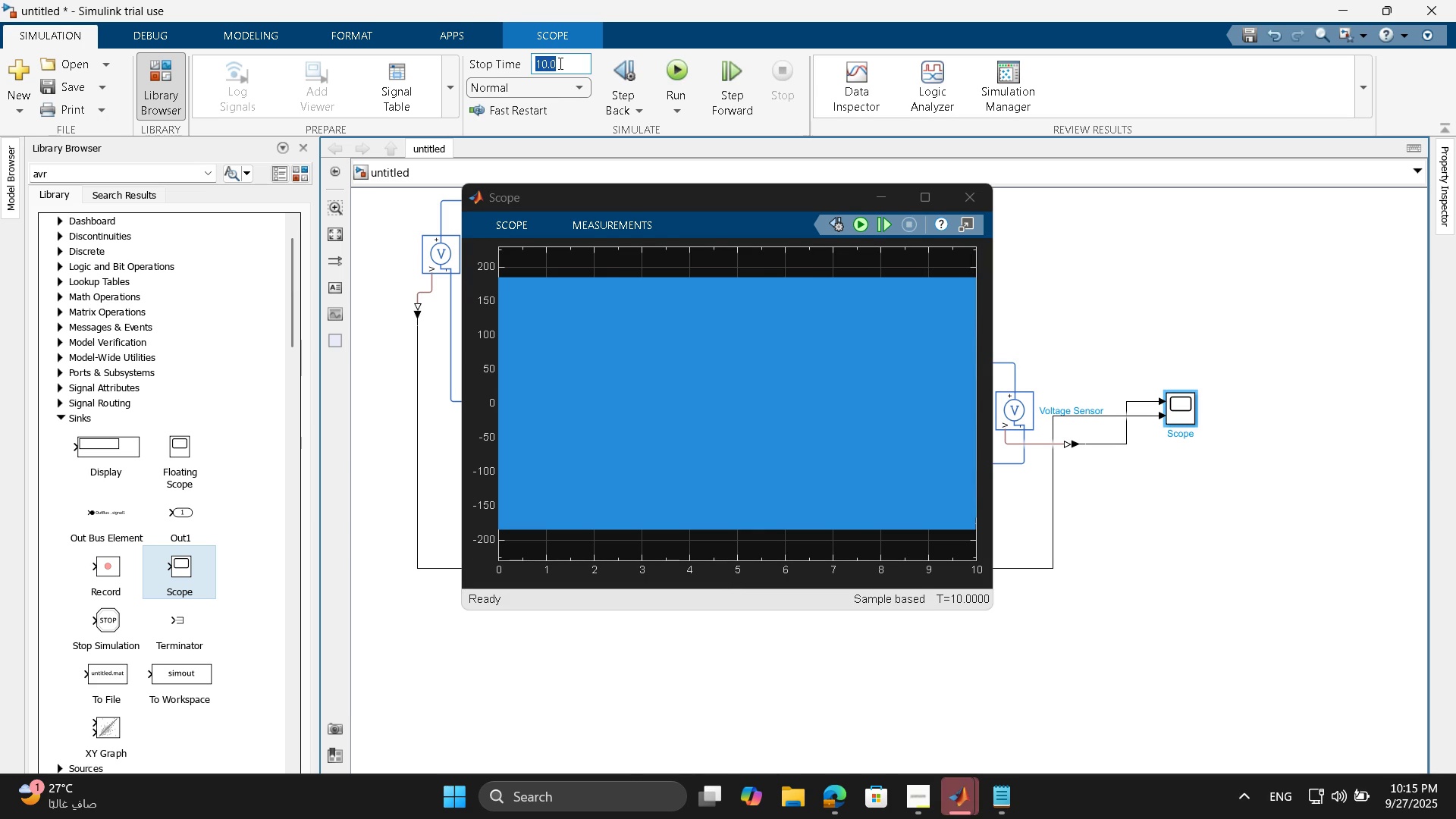 
key(Numpad0)
 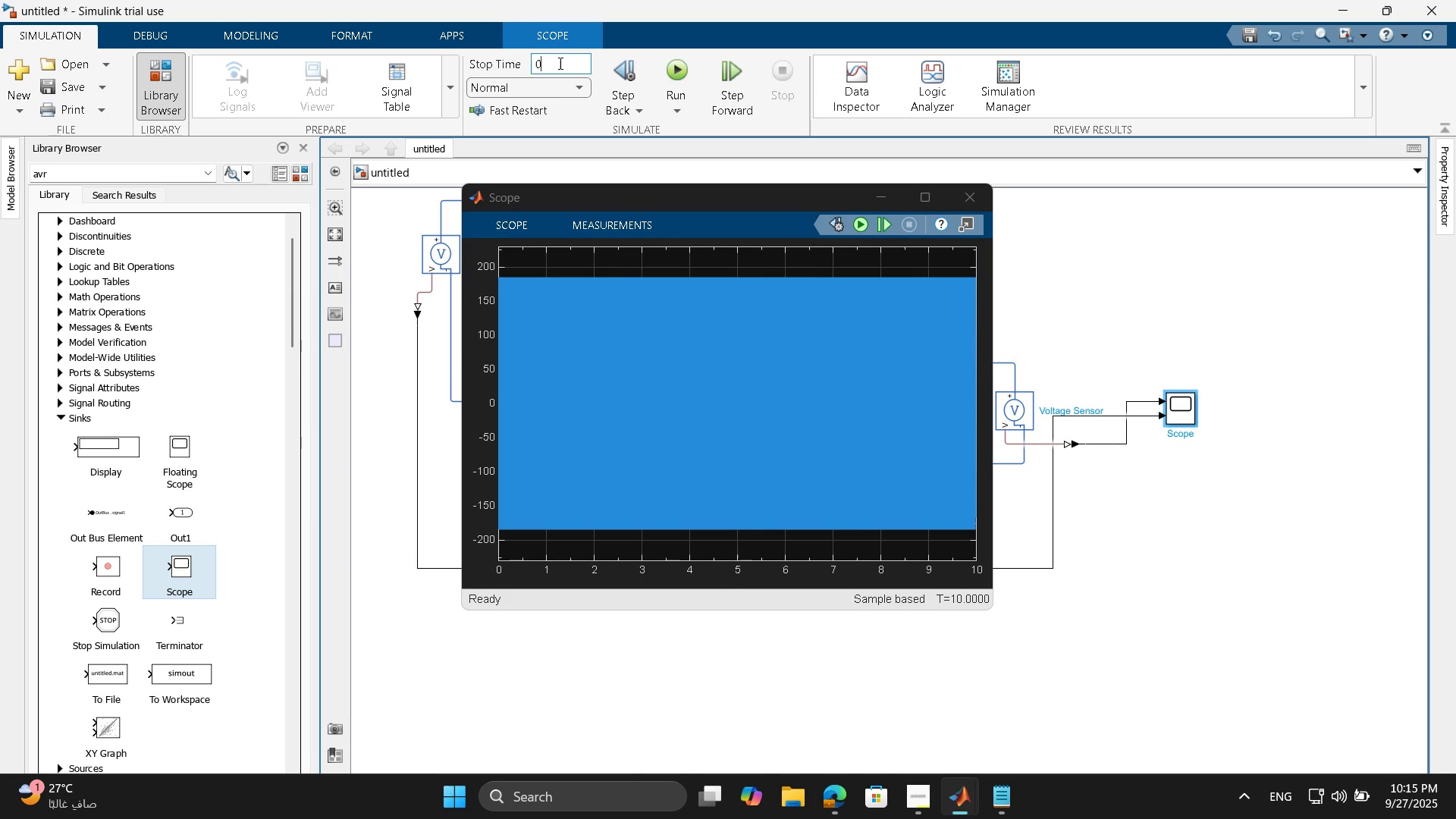 
key(NumpadDecimal)
 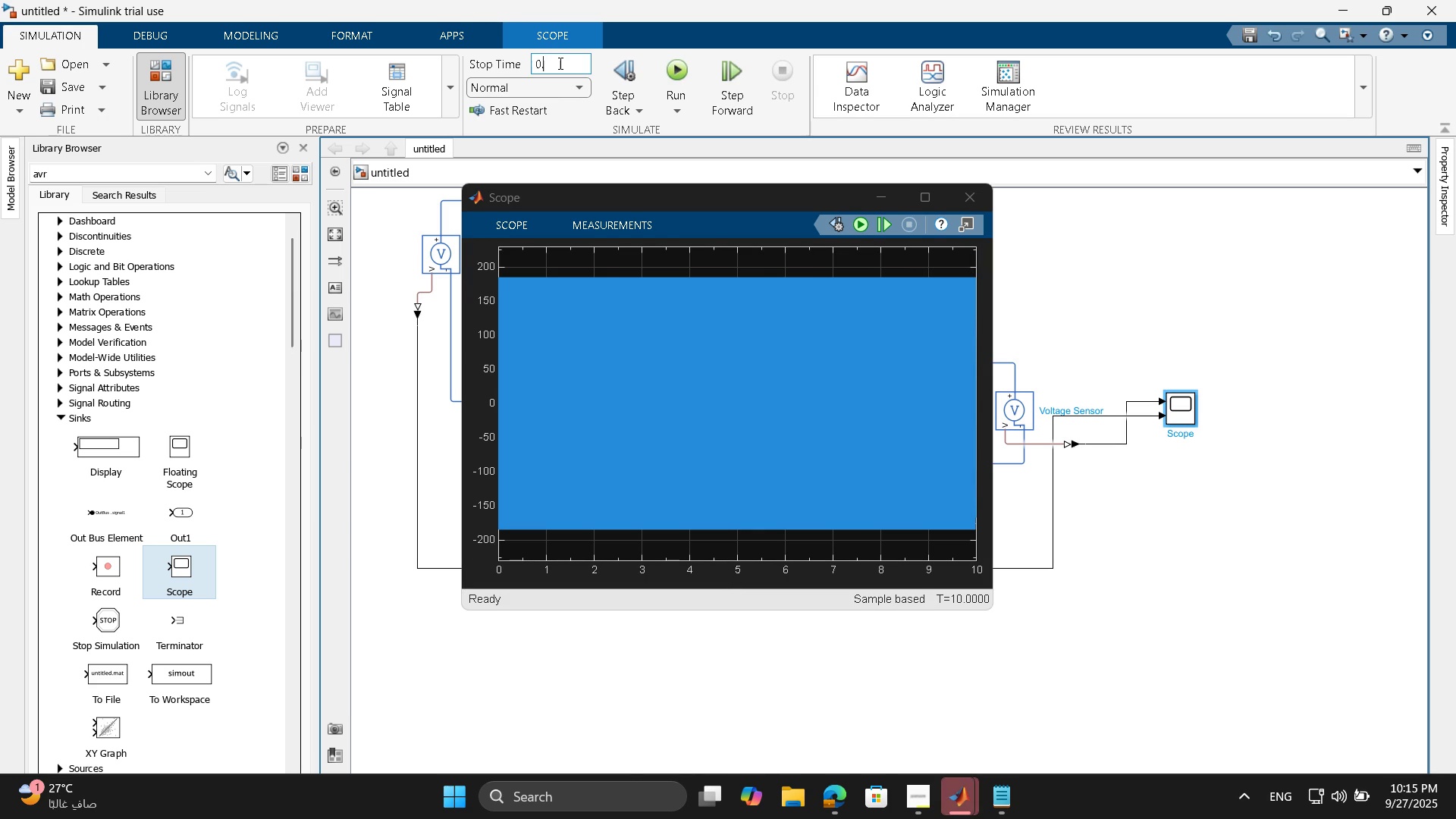 
key(Numpad1)
 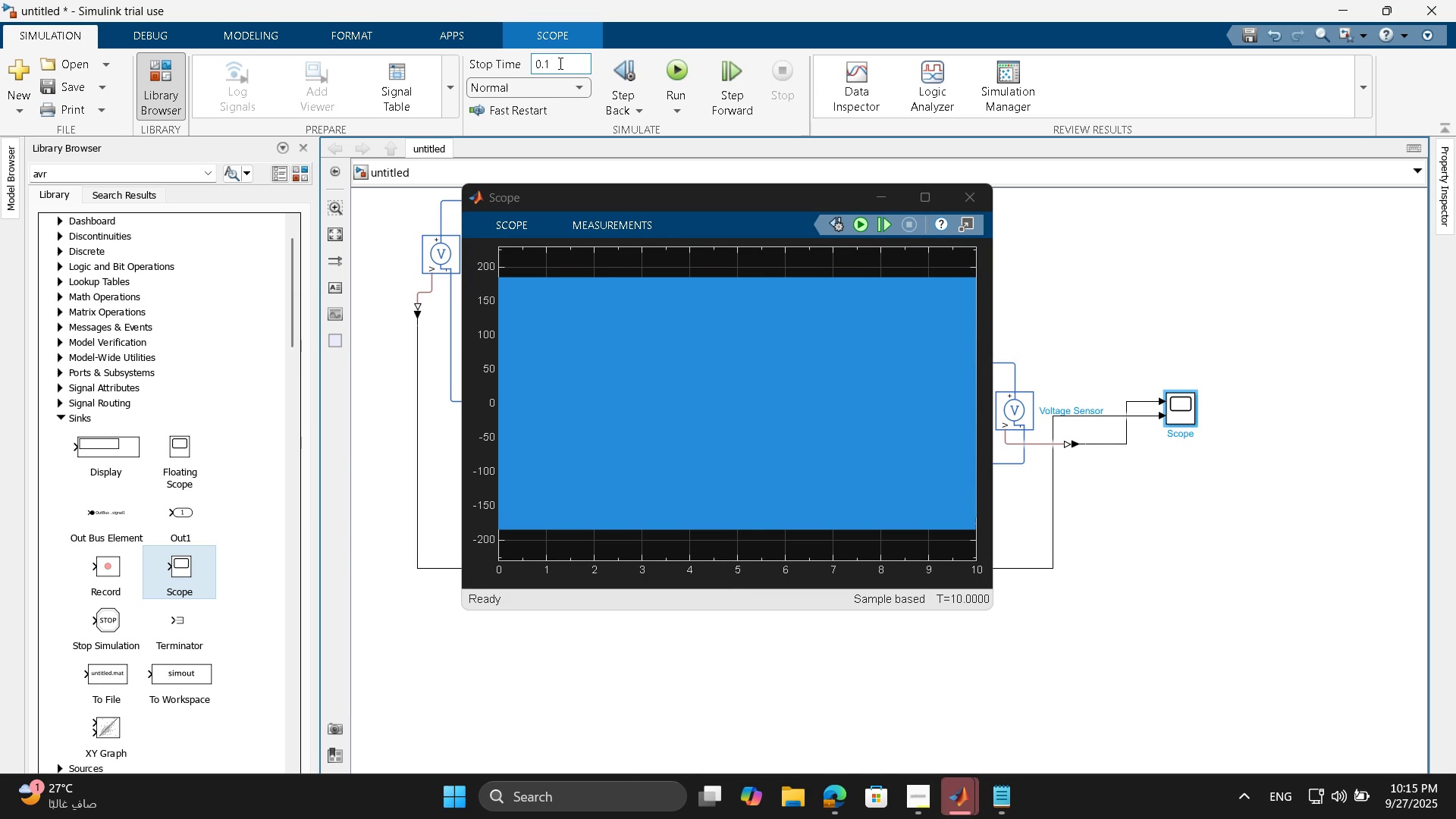 
key(Enter)
 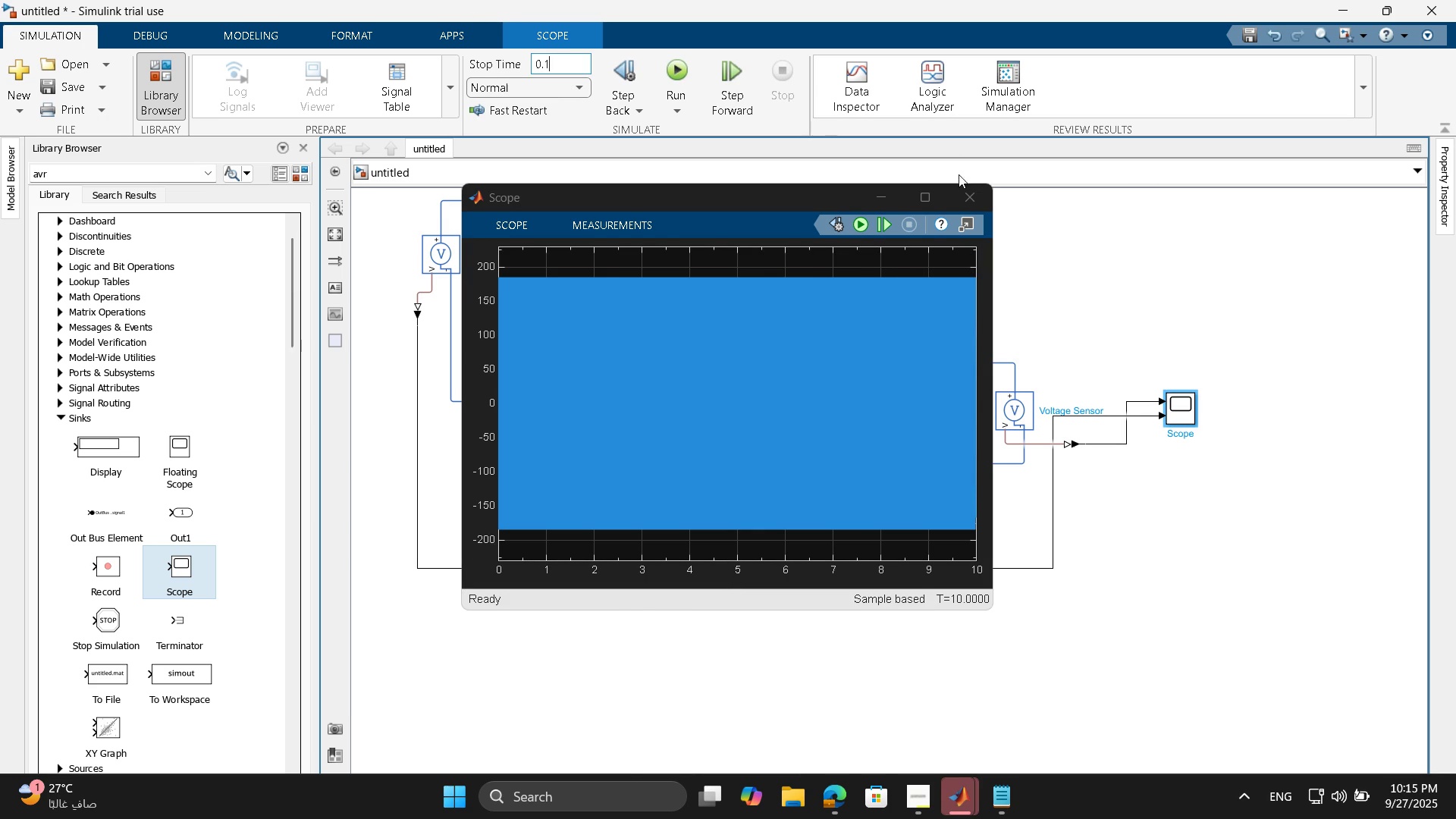 
left_click([978, 196])
 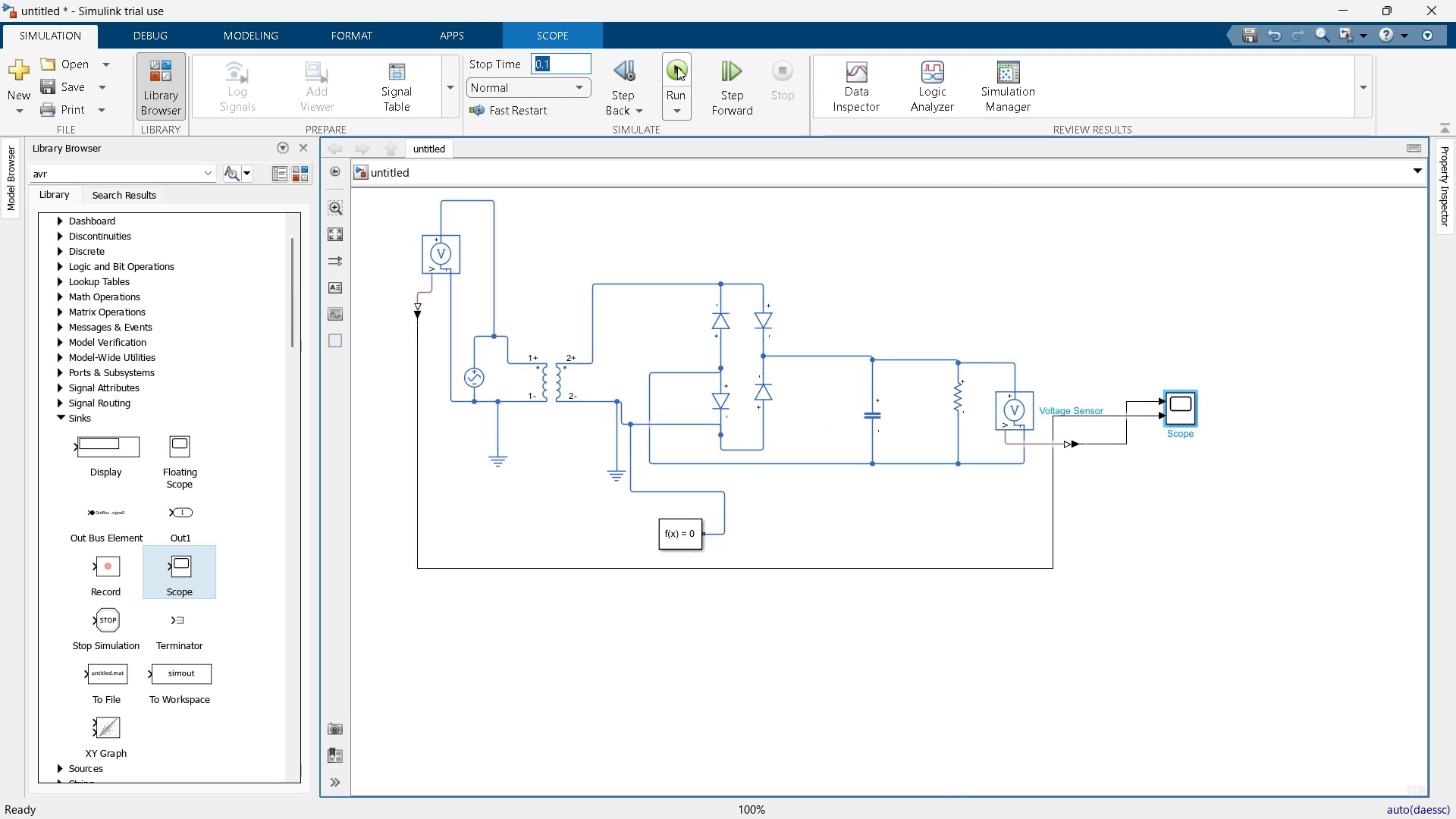 
left_click([677, 66])
 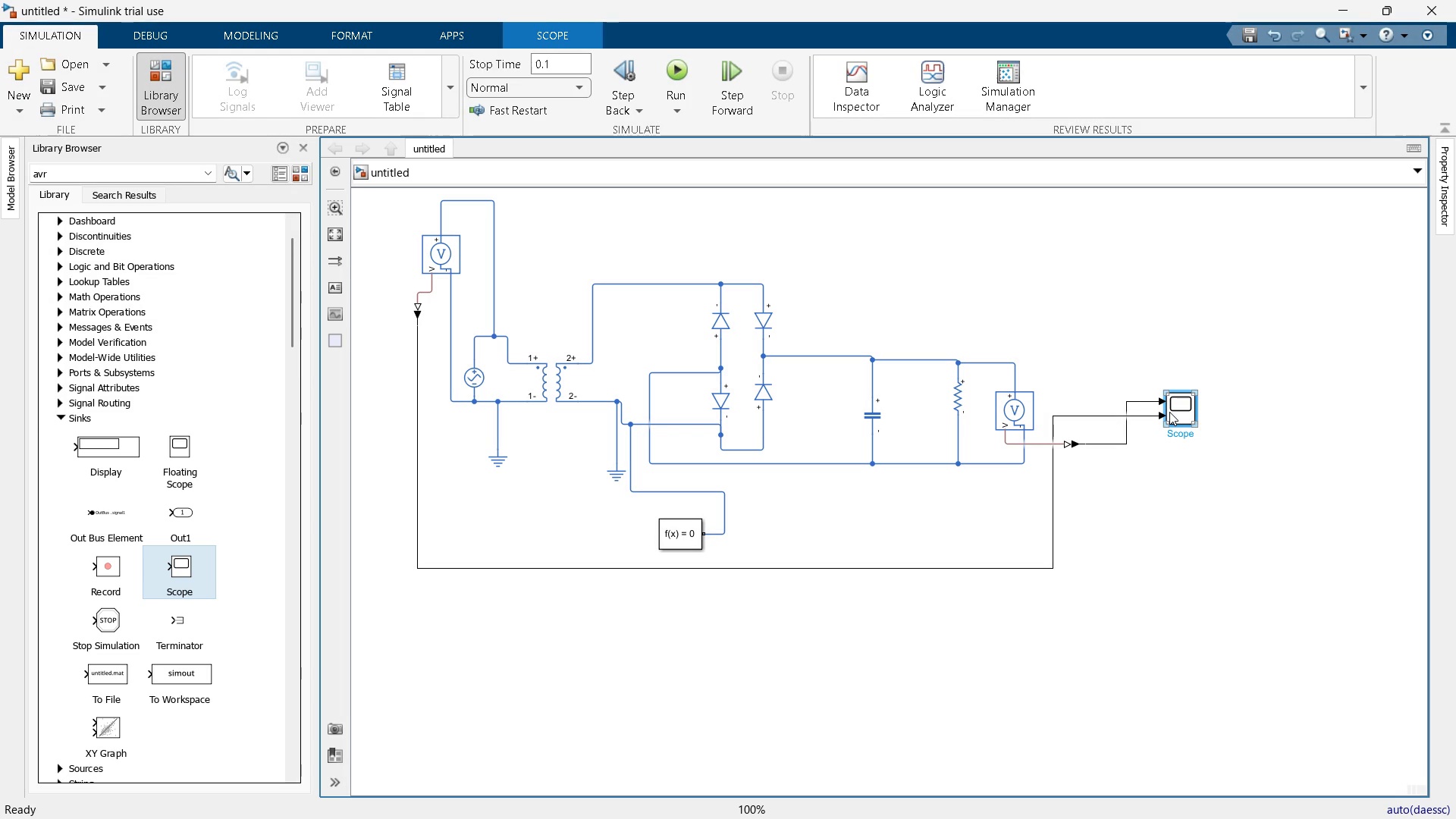 
double_click([1169, 412])
 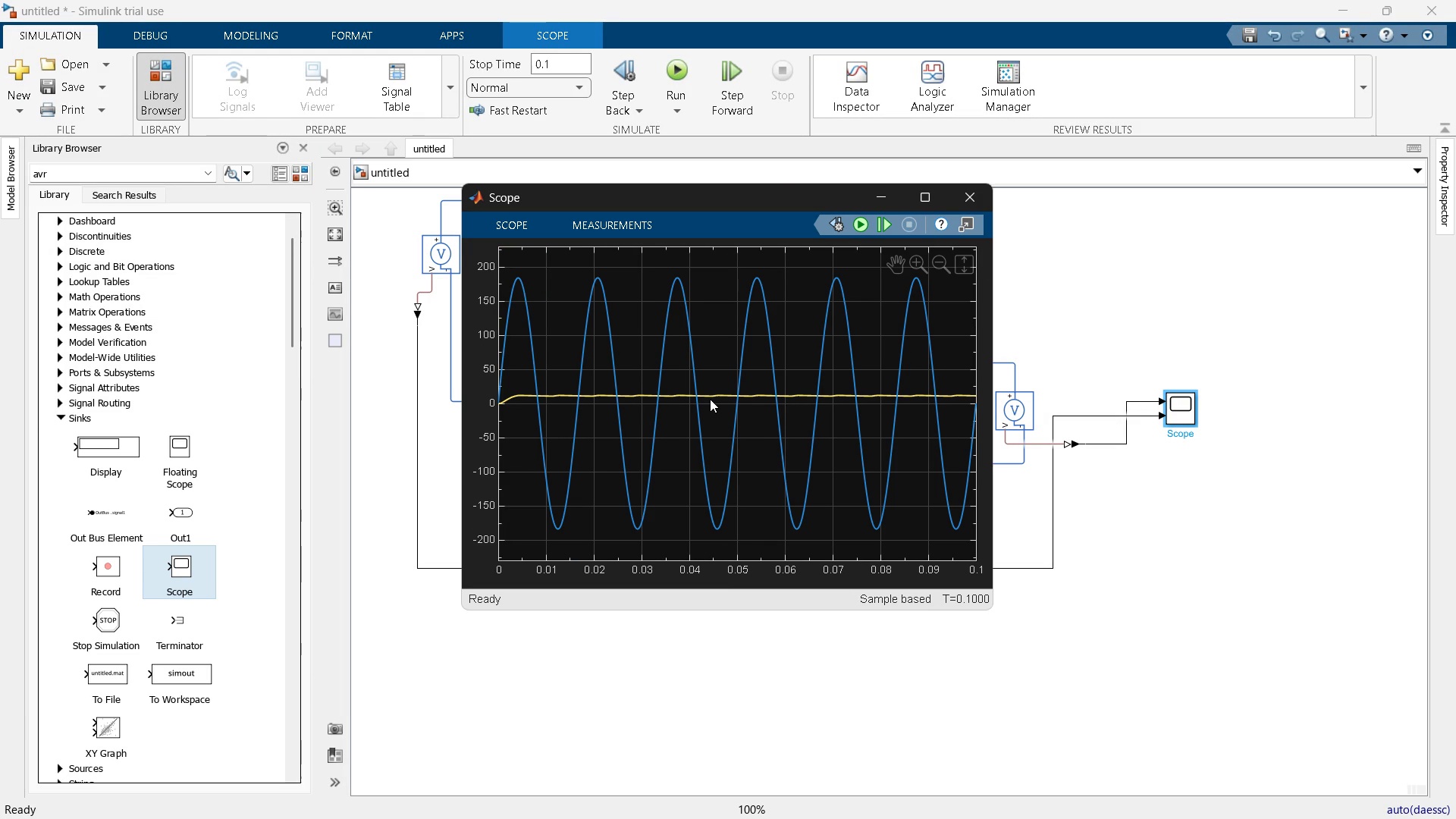 
scroll: coordinate [710, 399], scroll_direction: up, amount: 73.0
 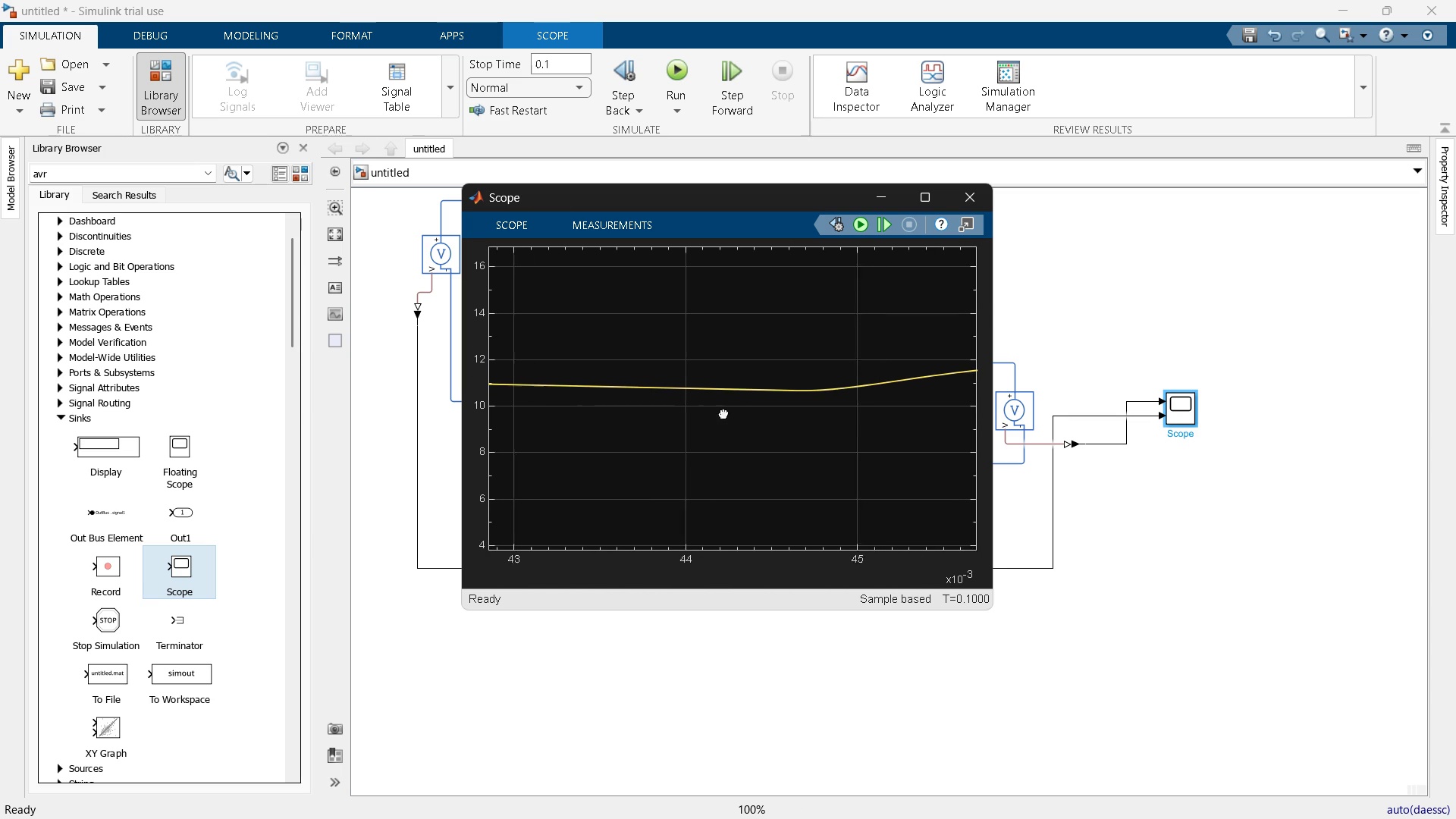 
wait(6.96)
 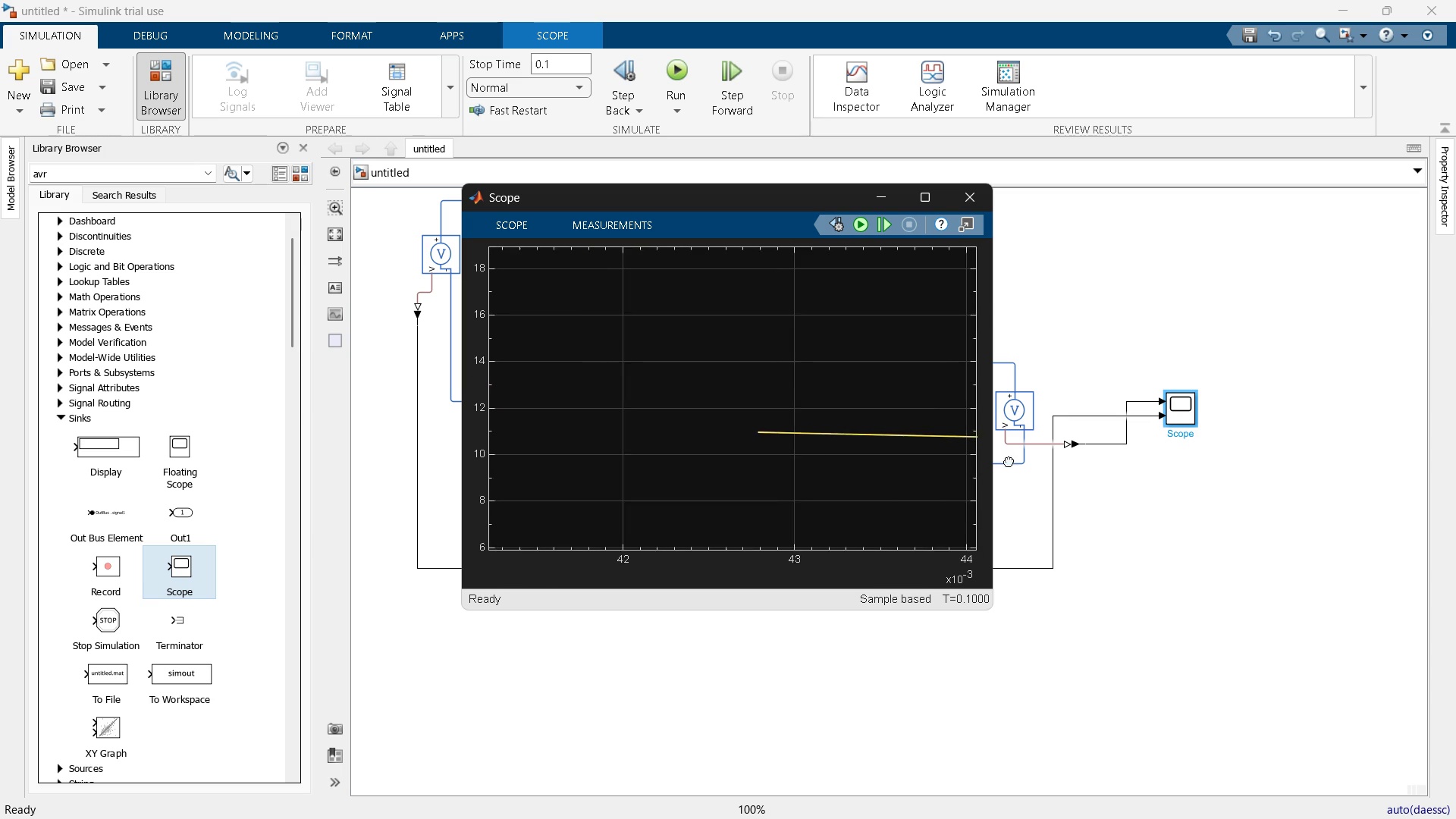 
left_click([959, 199])
 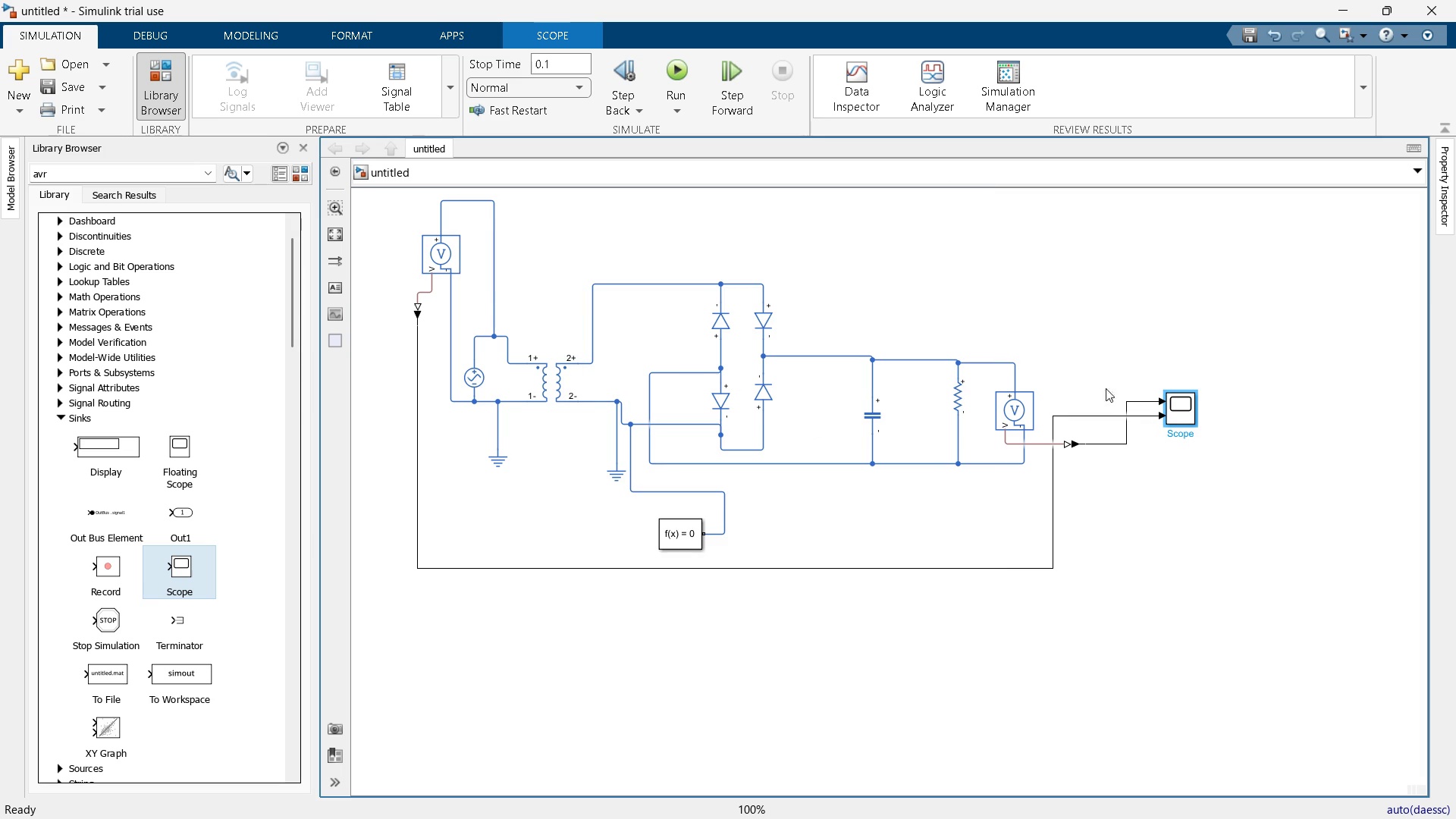 
wait(6.79)
 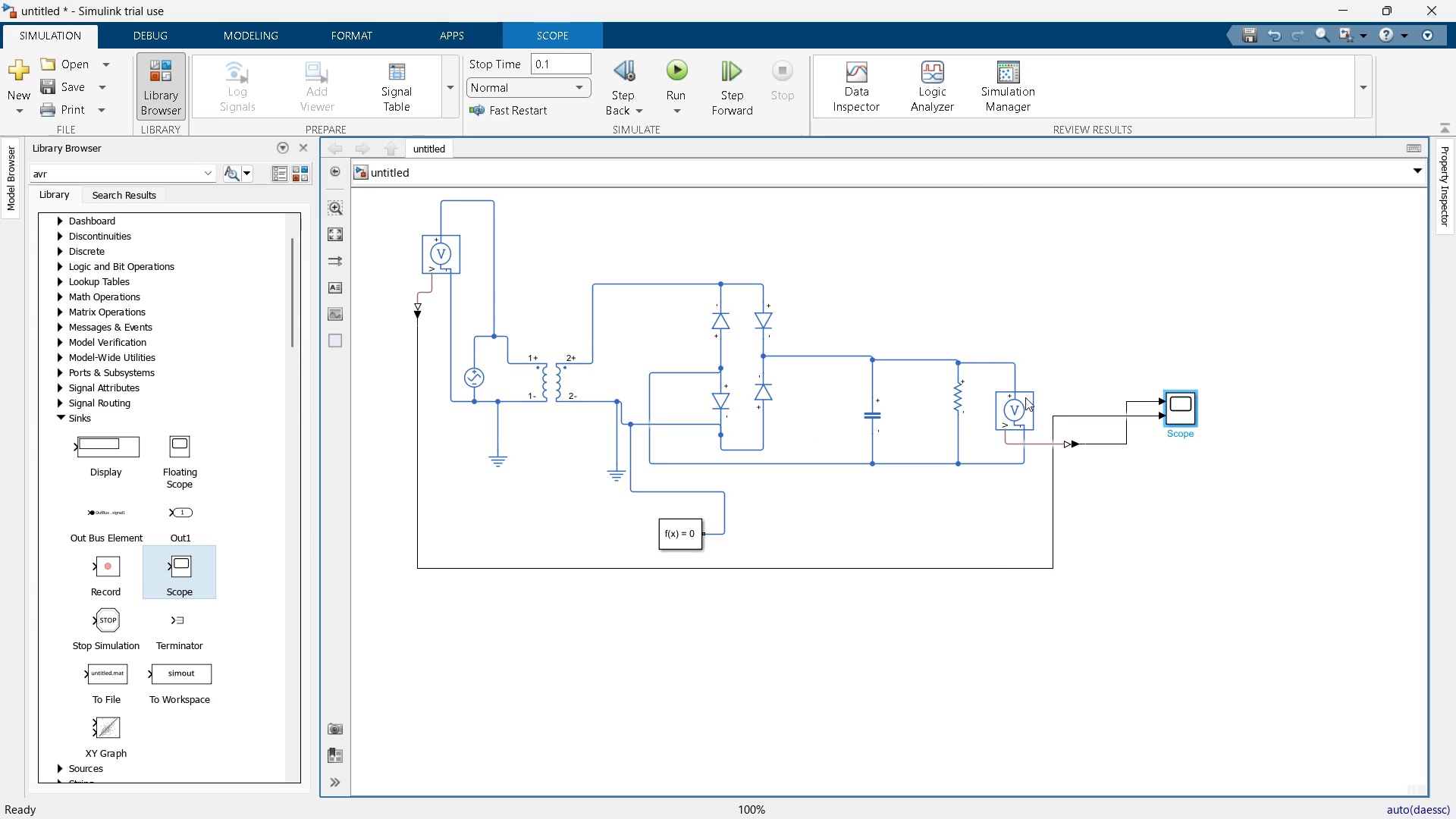 
left_click([1147, 417])